 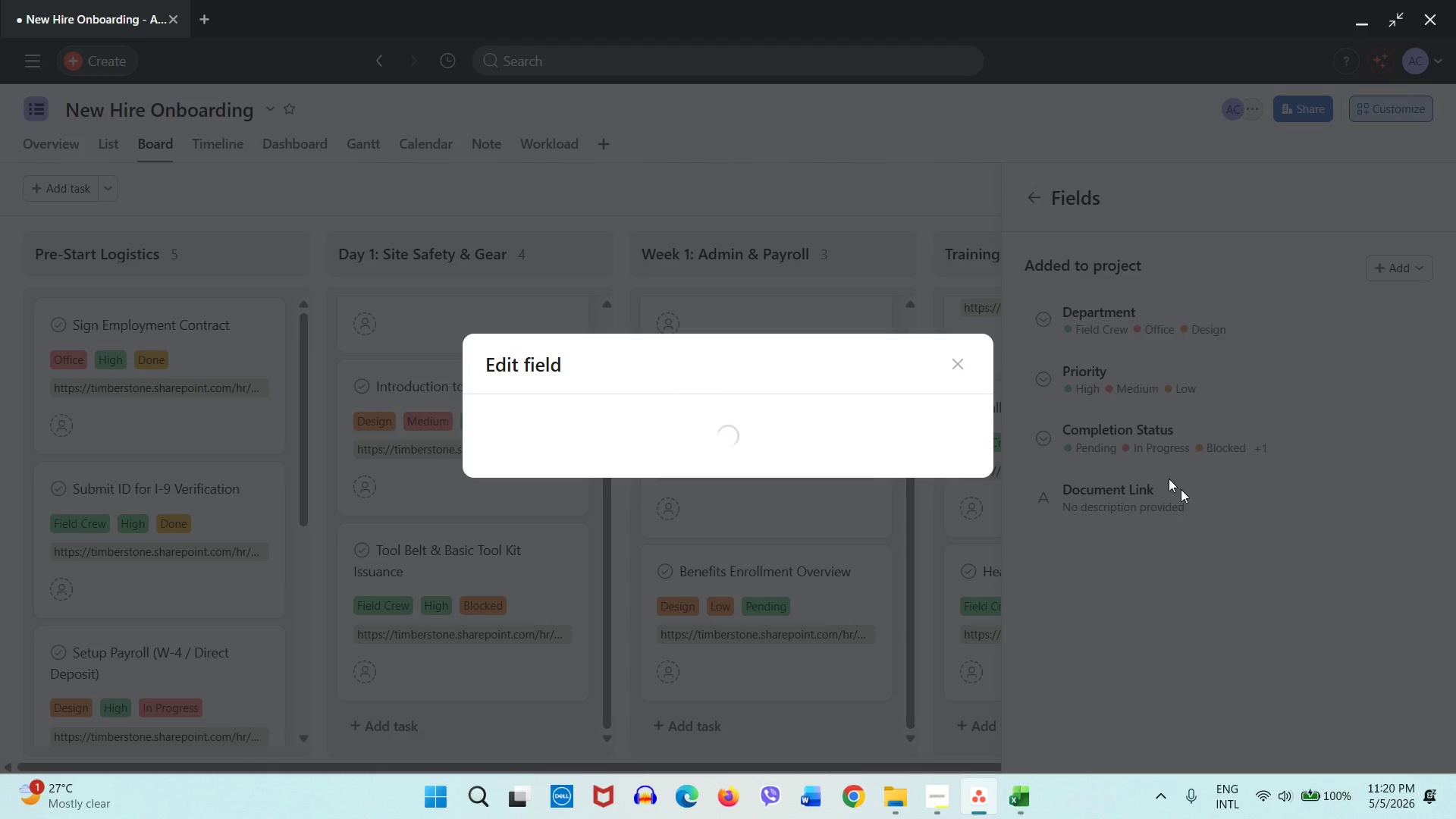 
left_click([950, 190])
 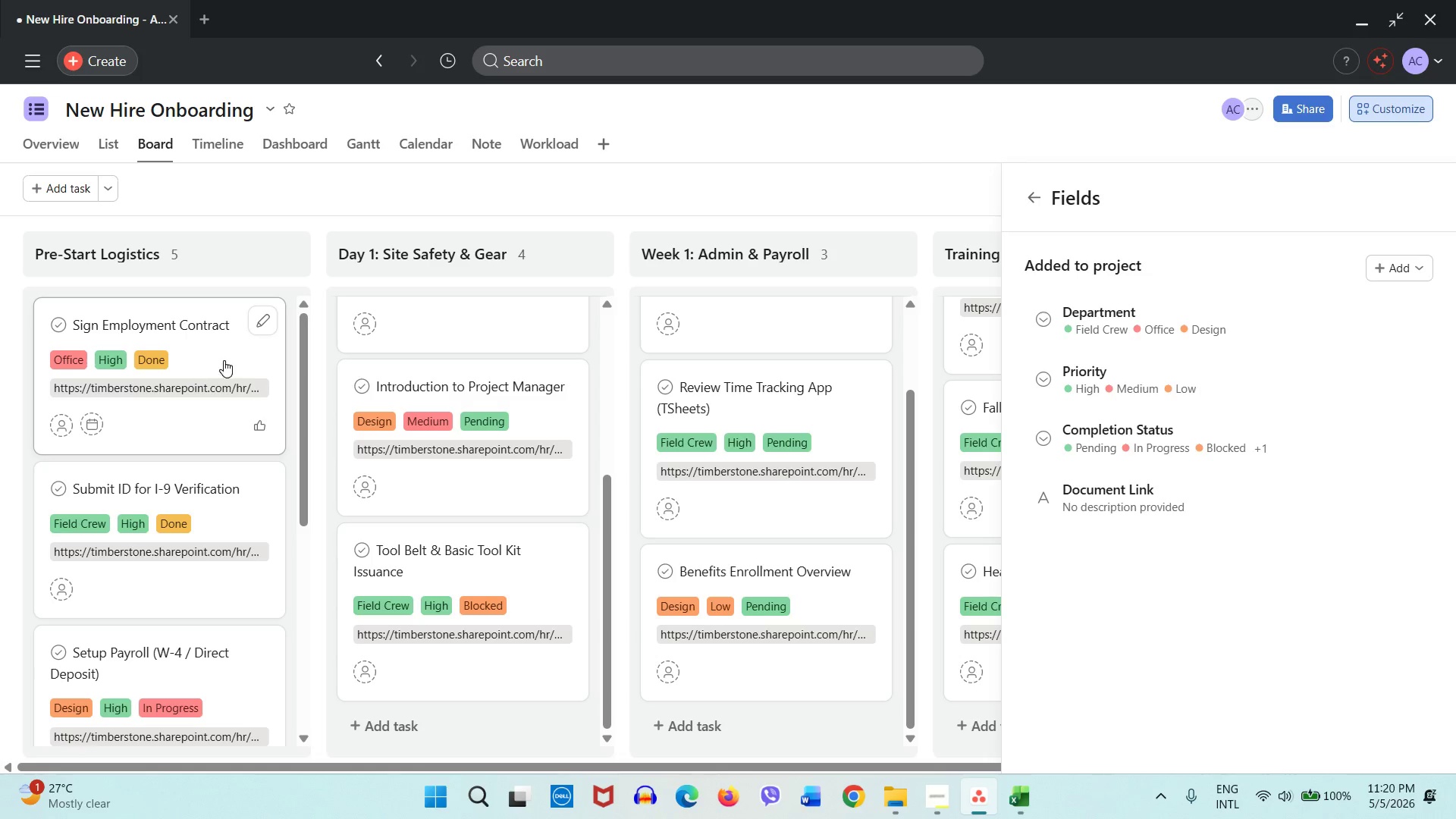 
left_click([193, 331])
 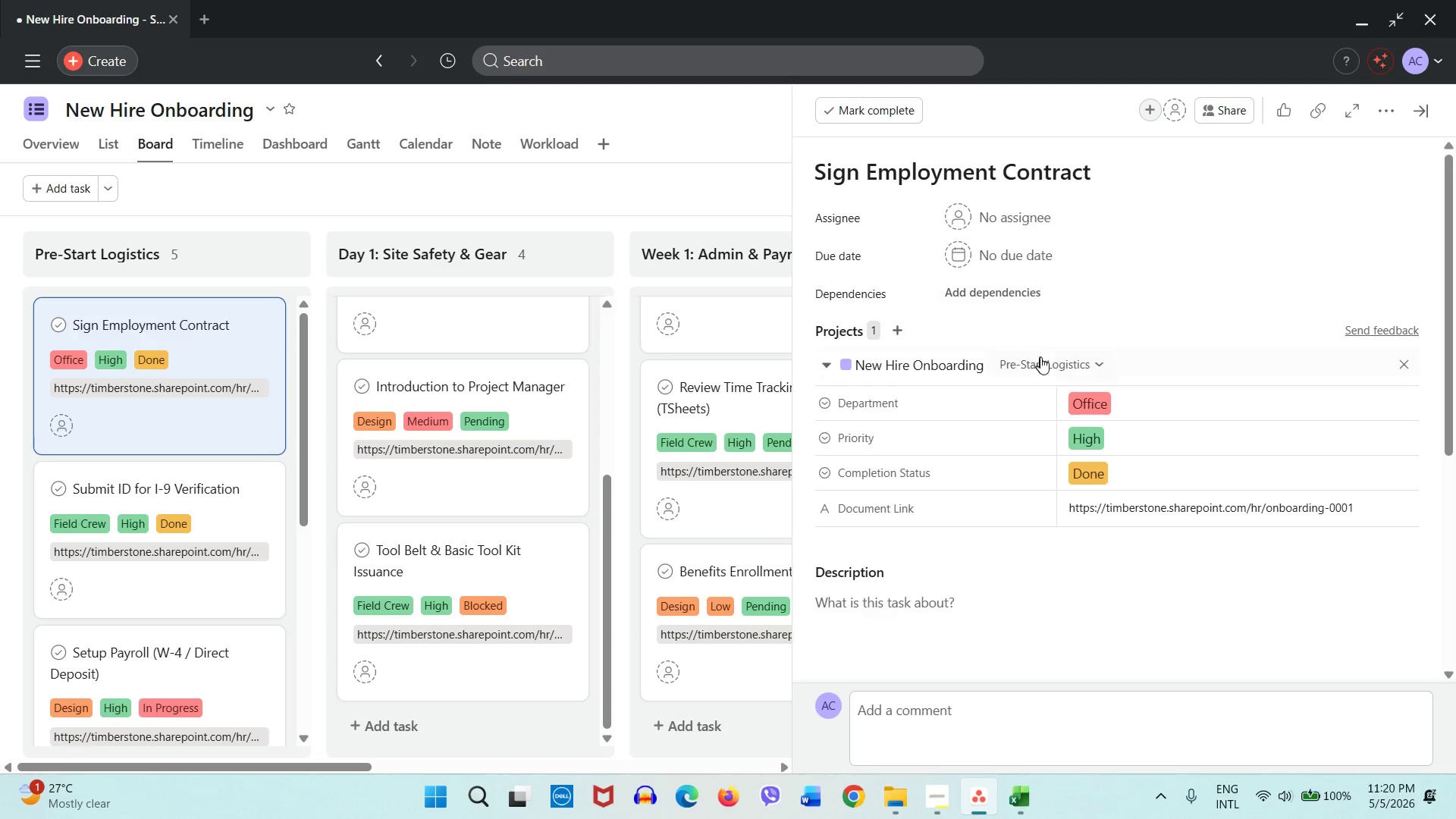 
scroll: coordinate [1004, 551], scroll_direction: down, amount: 2.0
 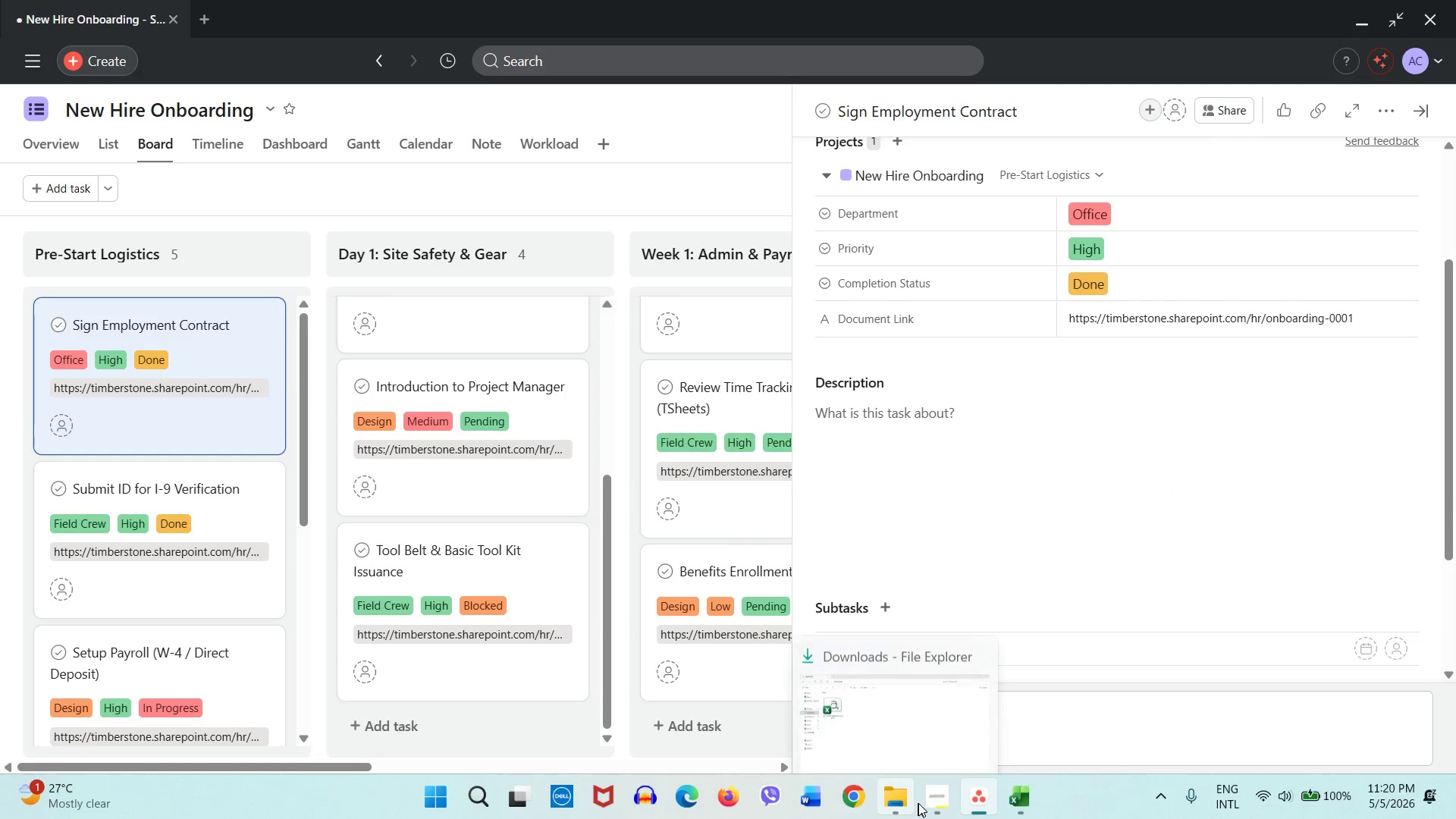 
left_click([927, 799])